 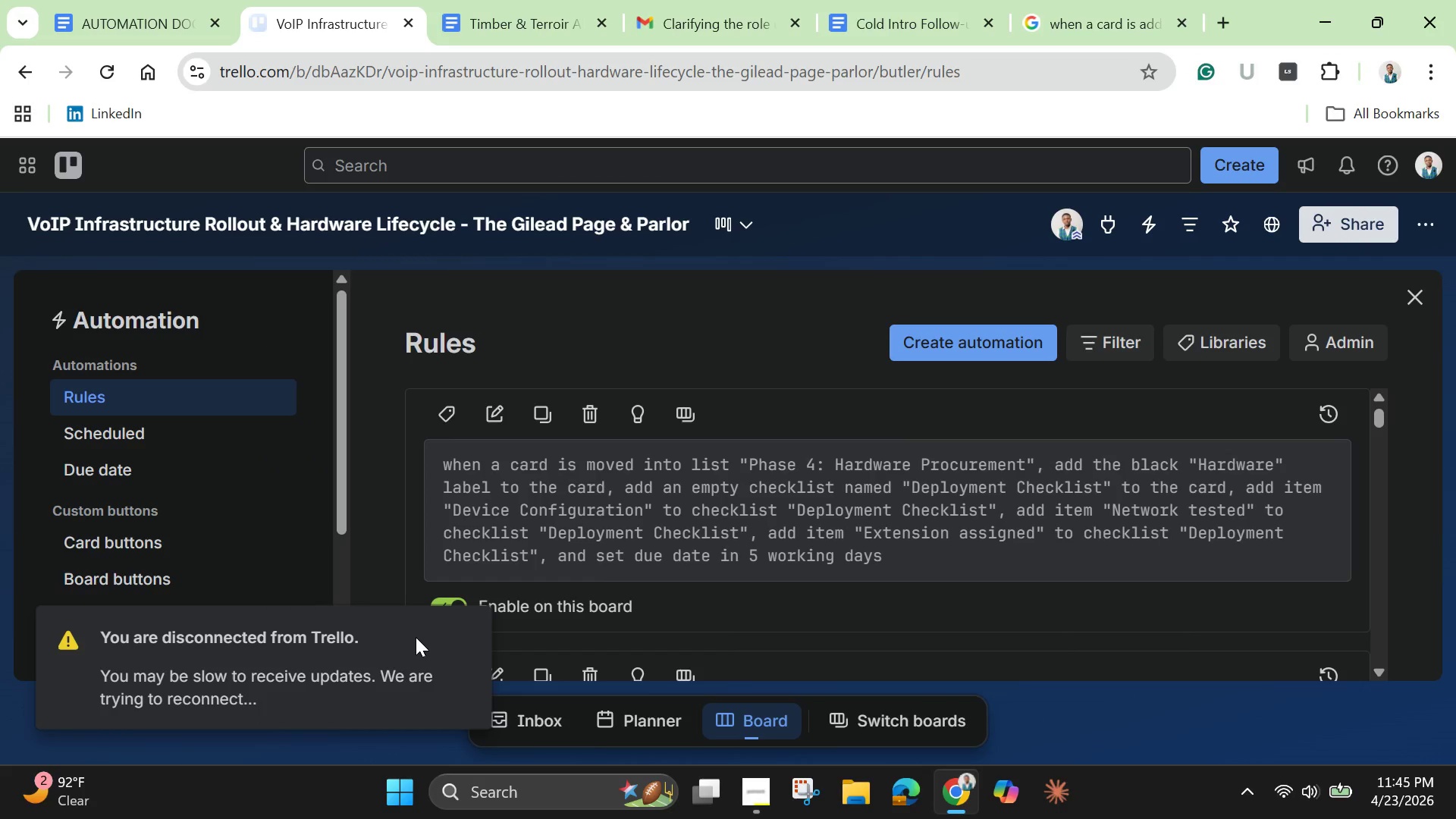 
left_click([105, 67])
 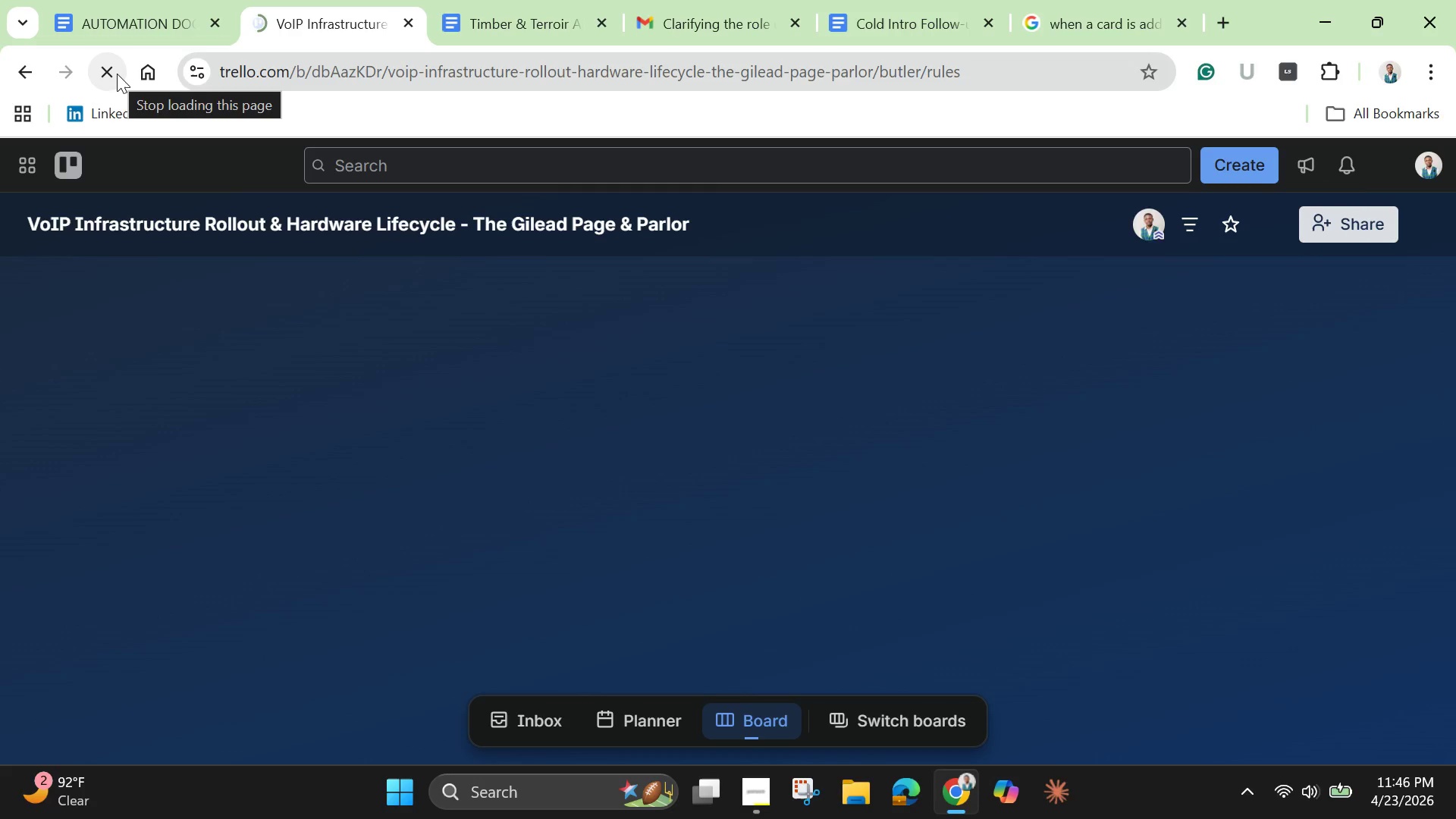 
wait(8.75)
 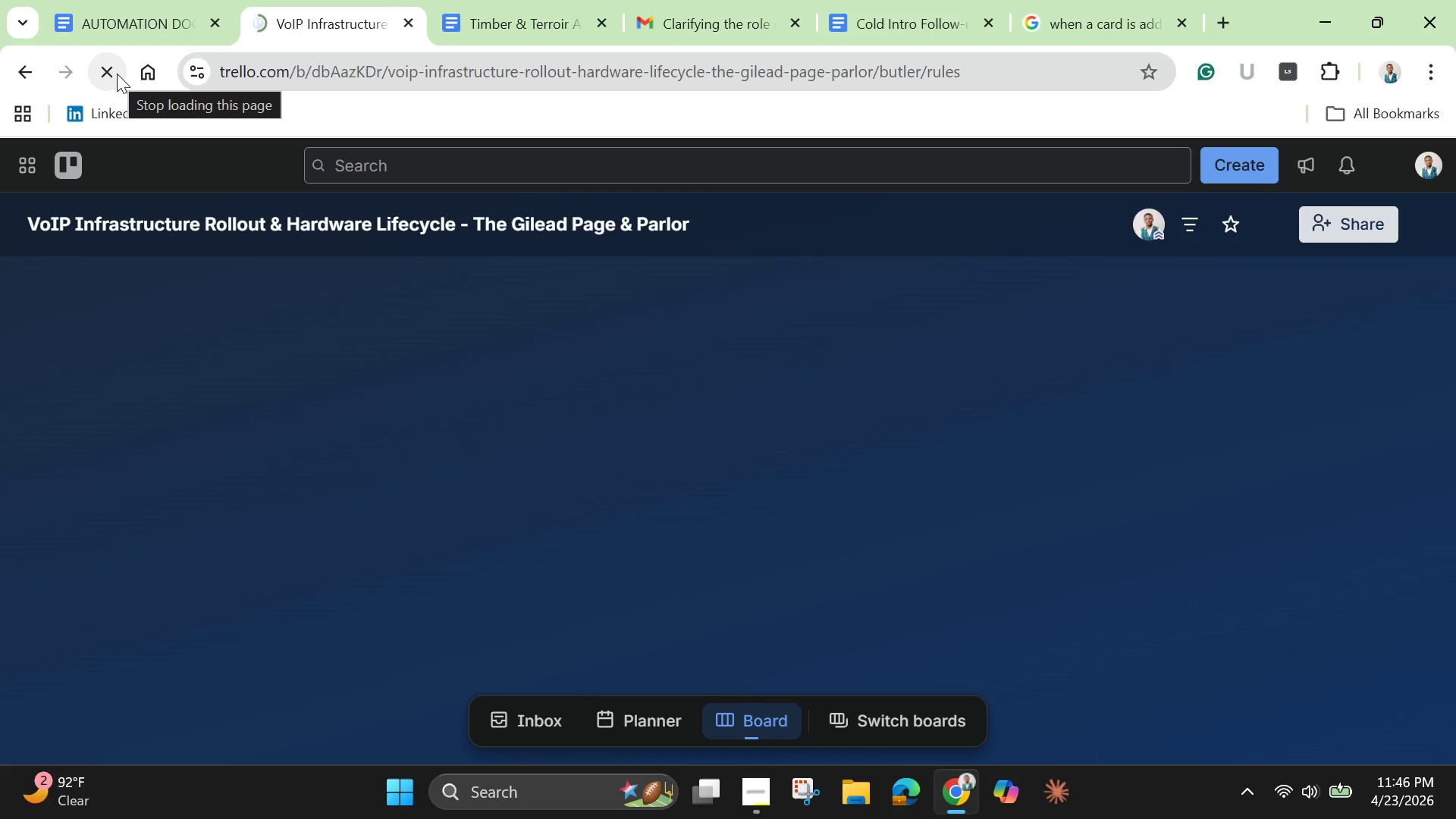 
left_click([1432, 230])
 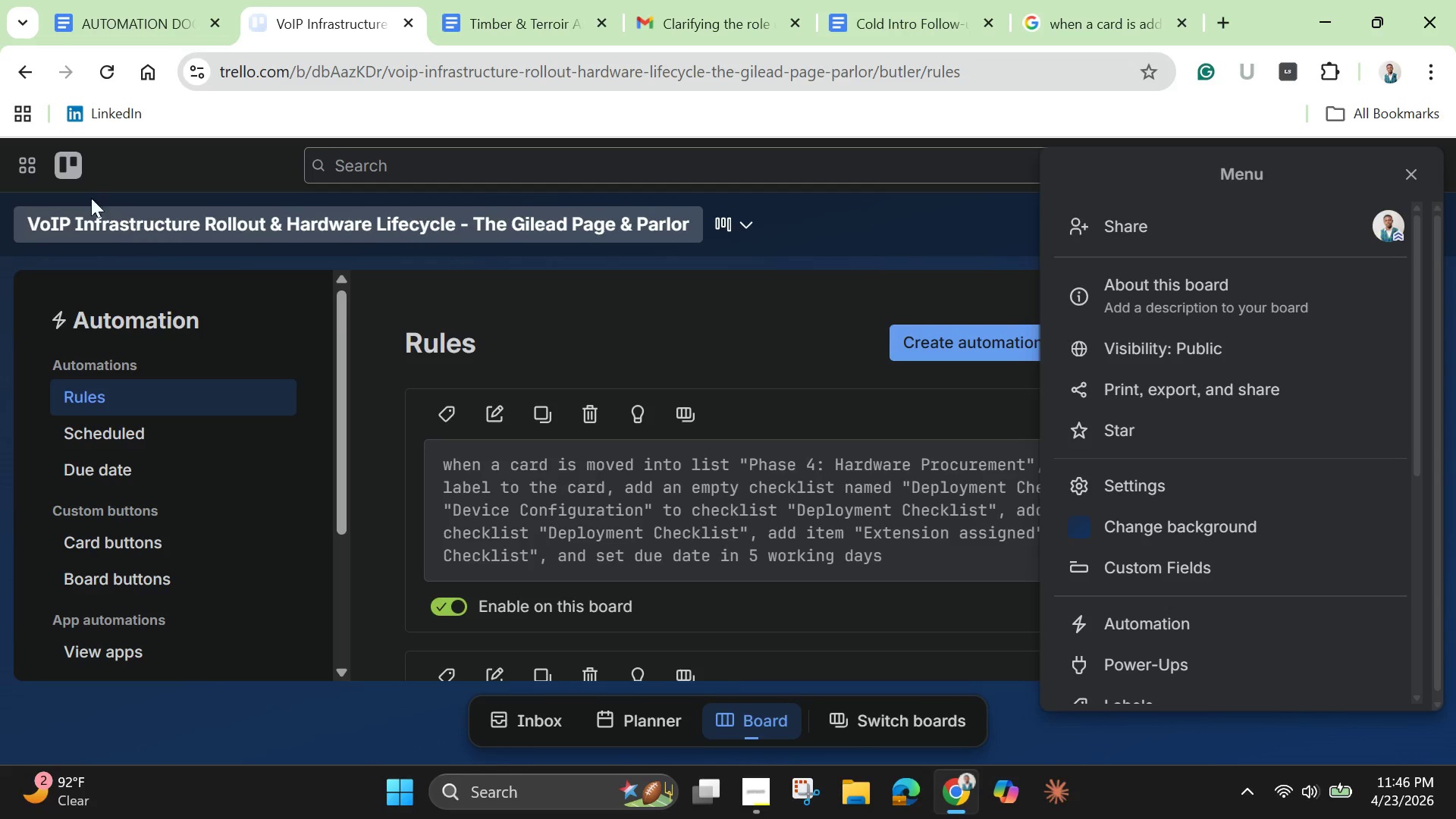 
wait(5.55)
 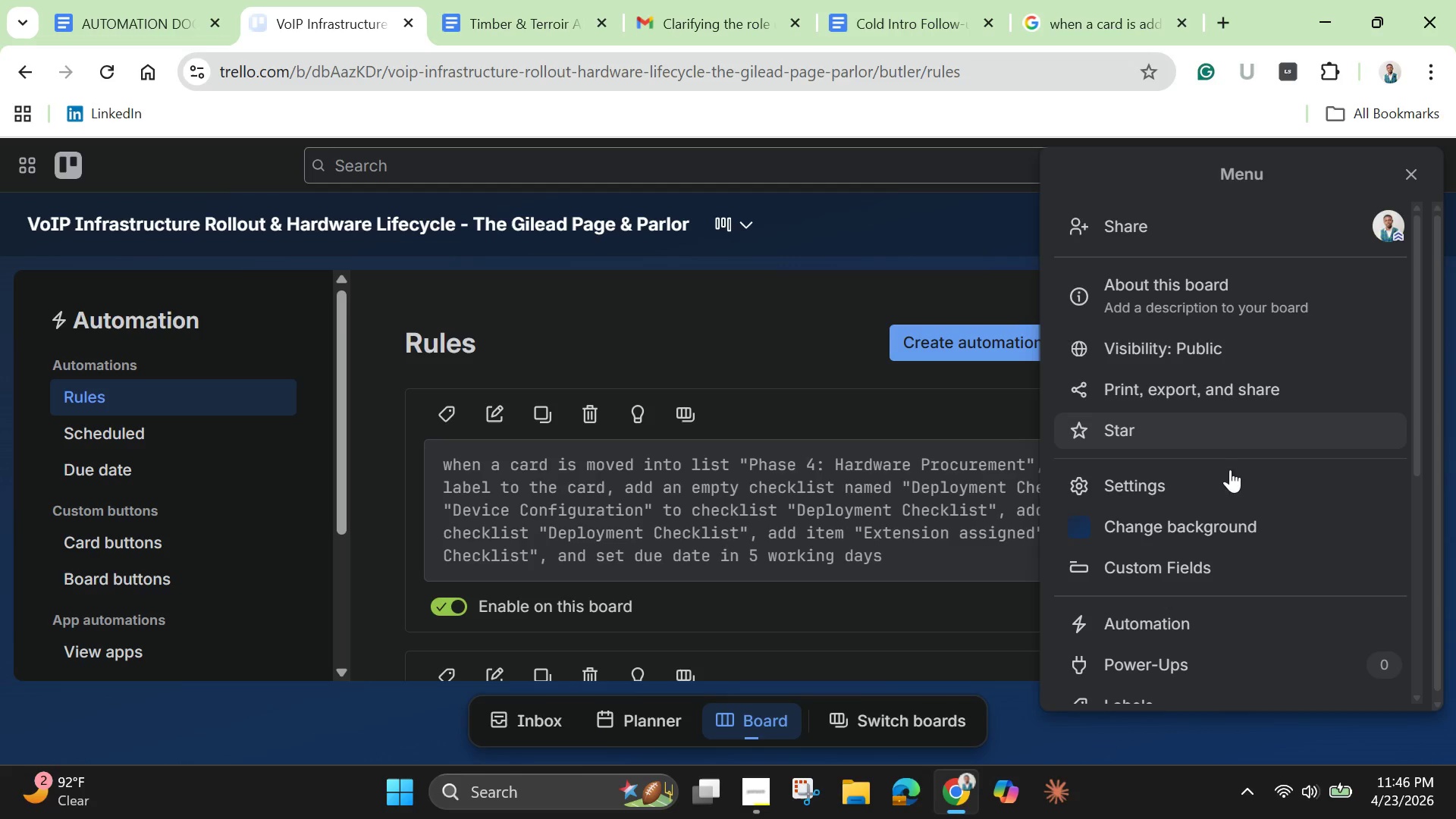 
left_click([795, 283])
 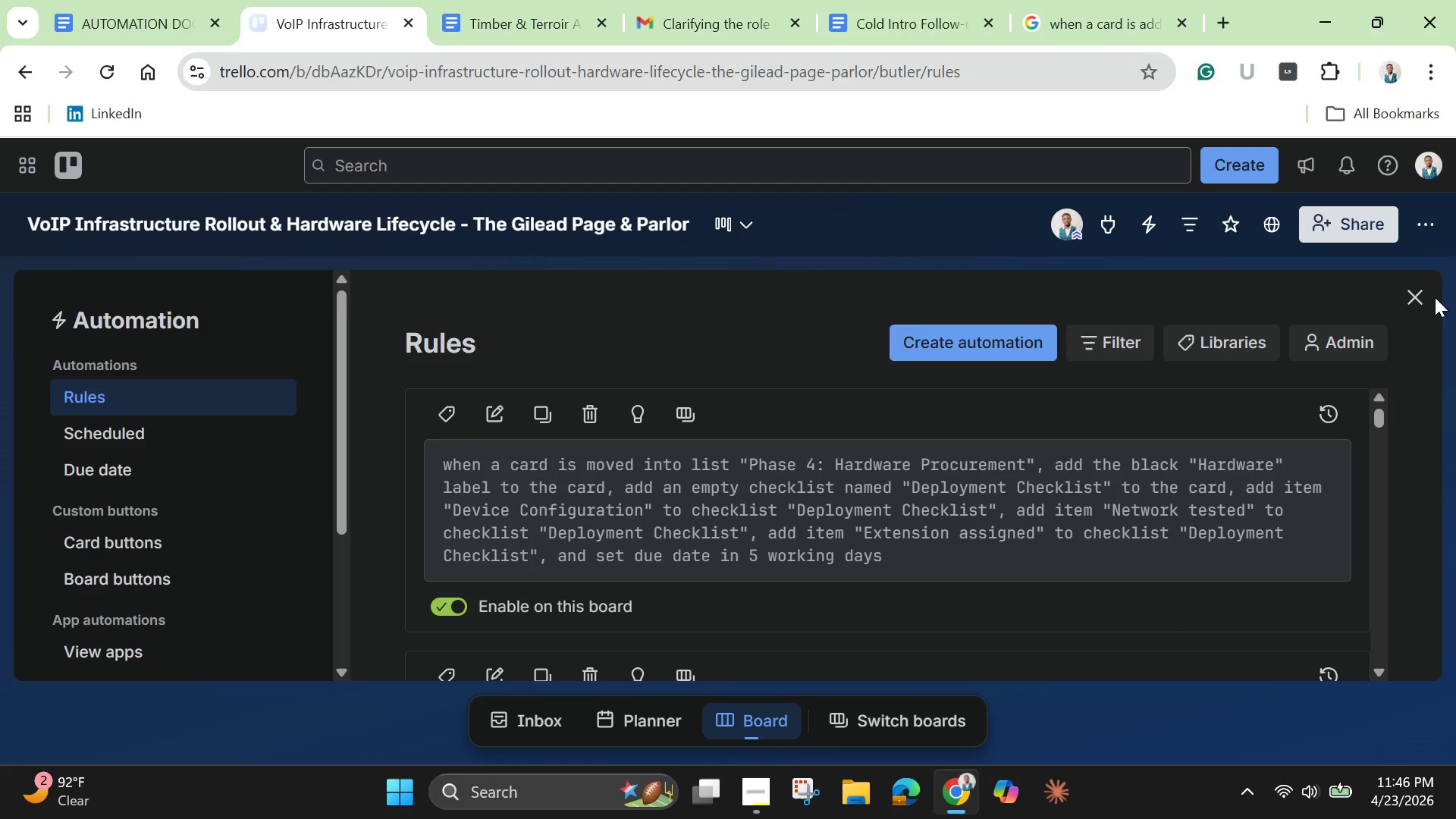 
left_click([1423, 300])
 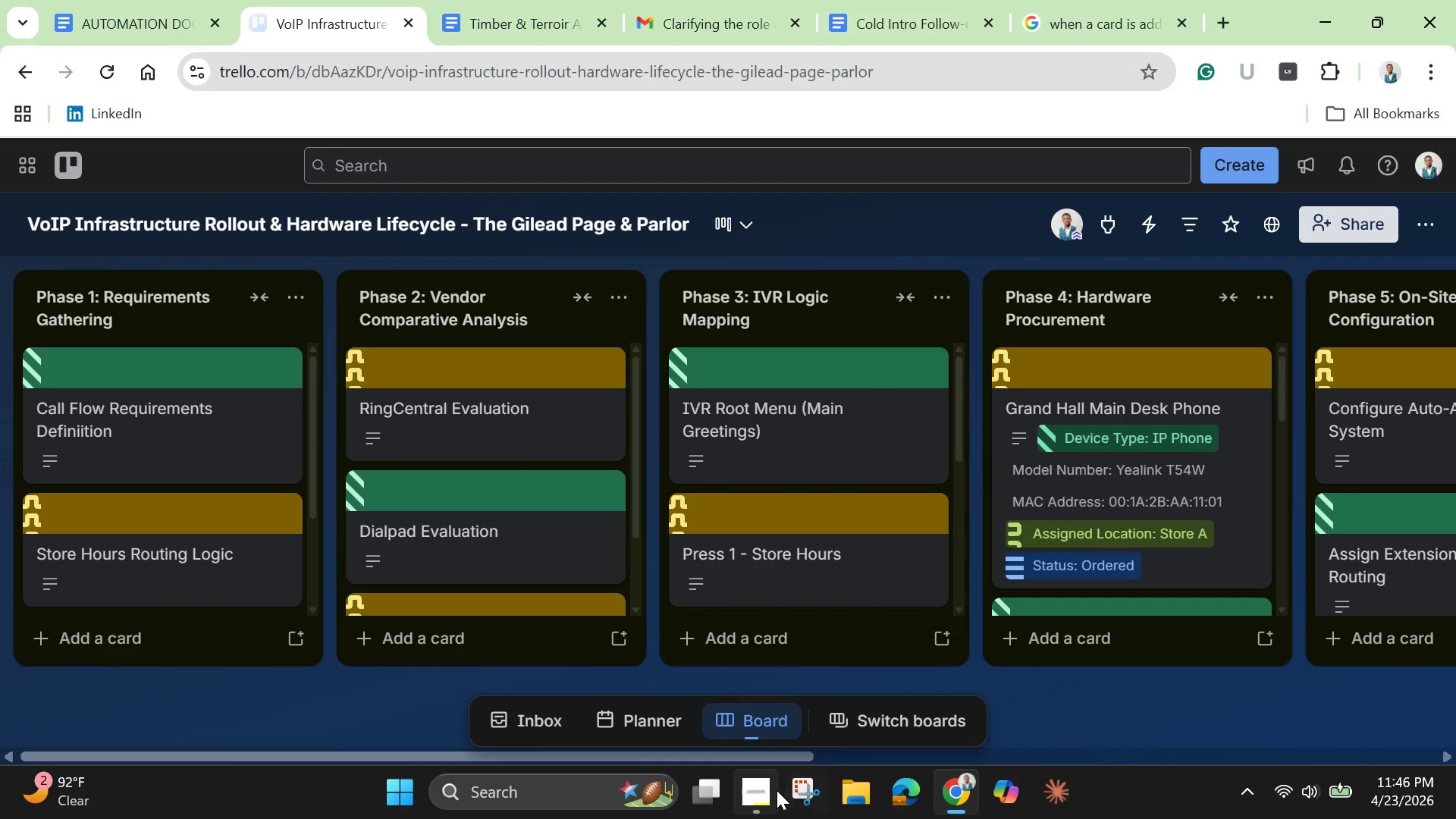 
left_click([798, 786])
 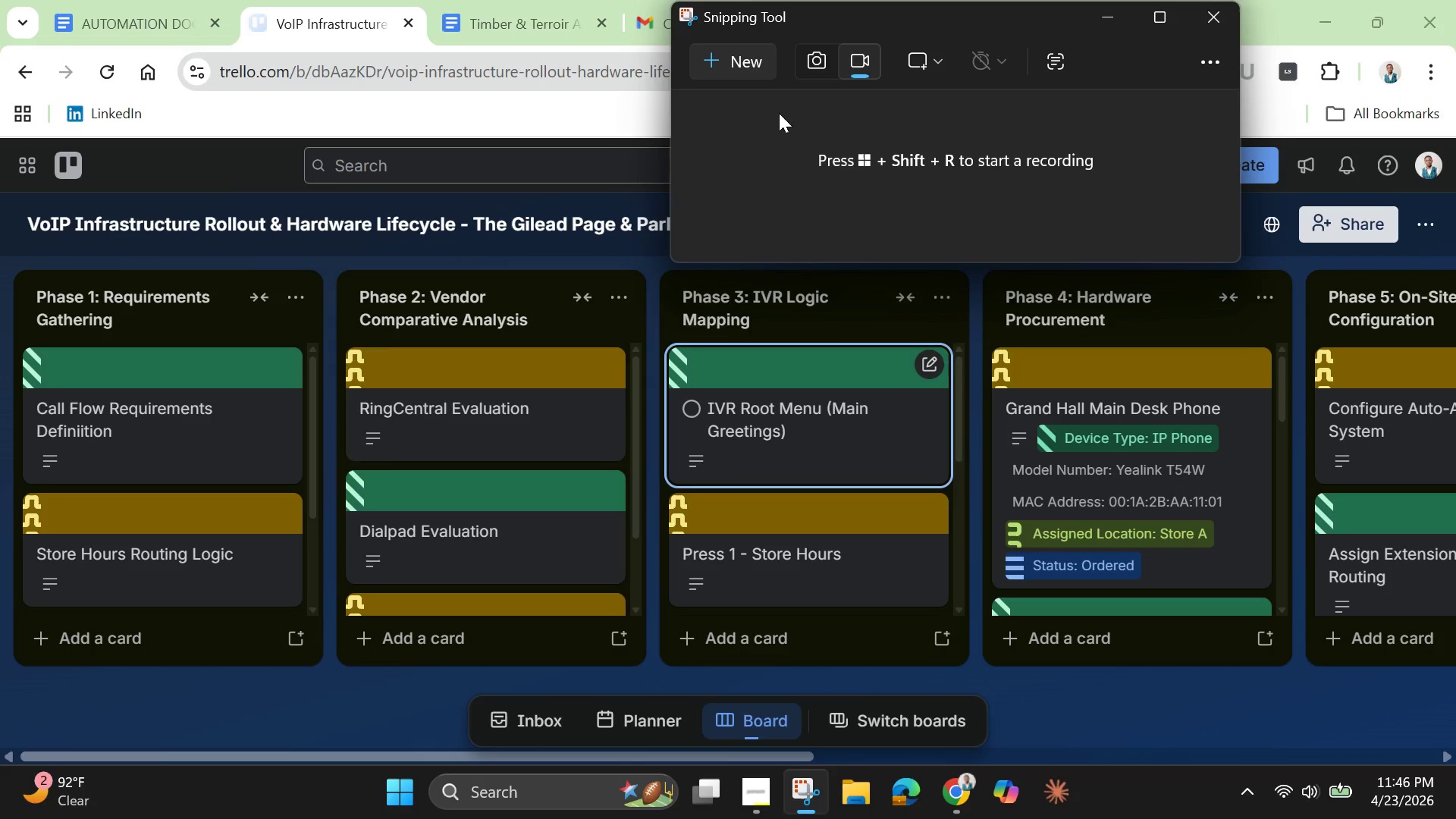 
left_click([747, 72])
 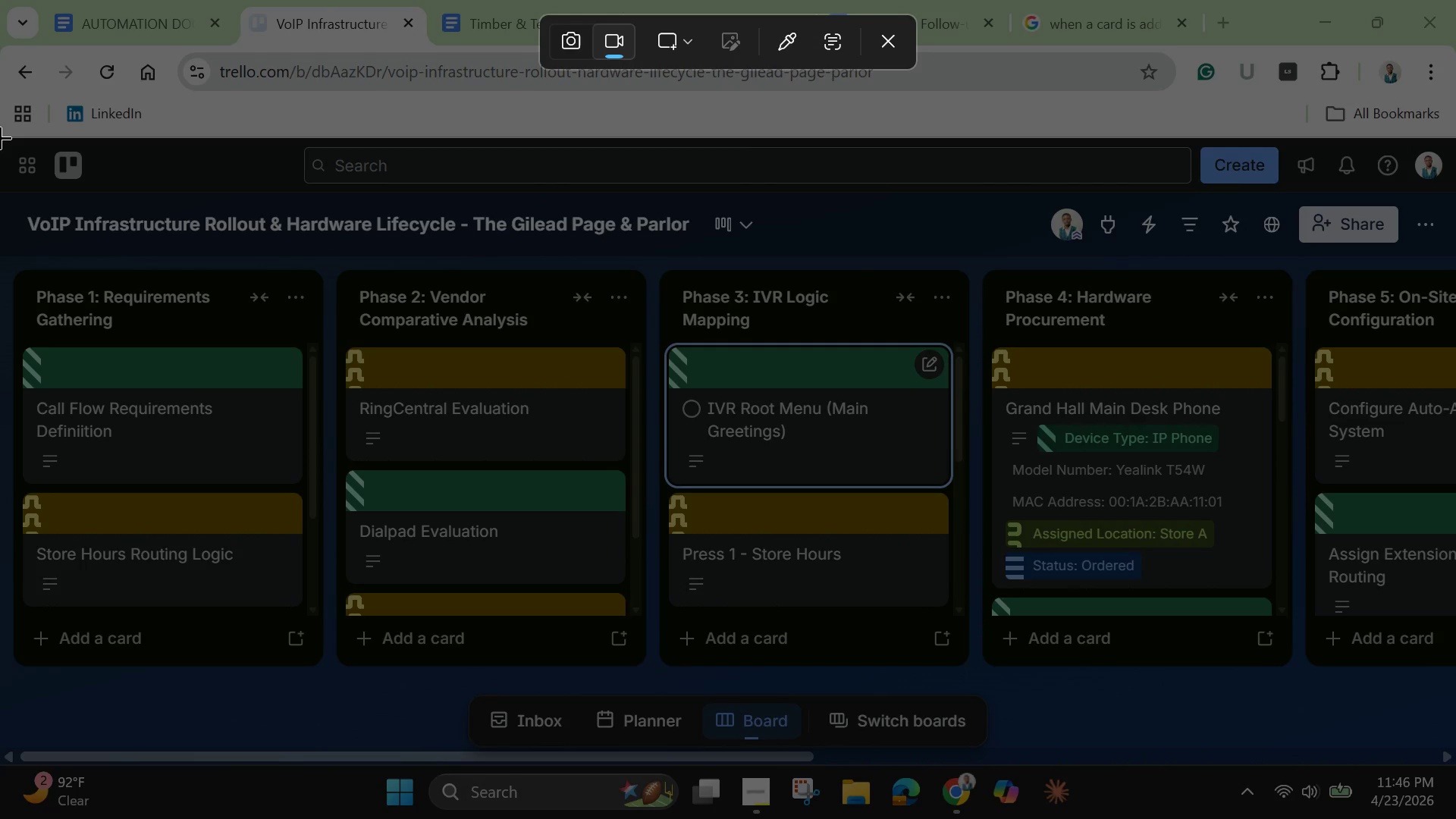 
left_click_drag(start_coordinate=[0, 137], to_coordinate=[1455, 763])
 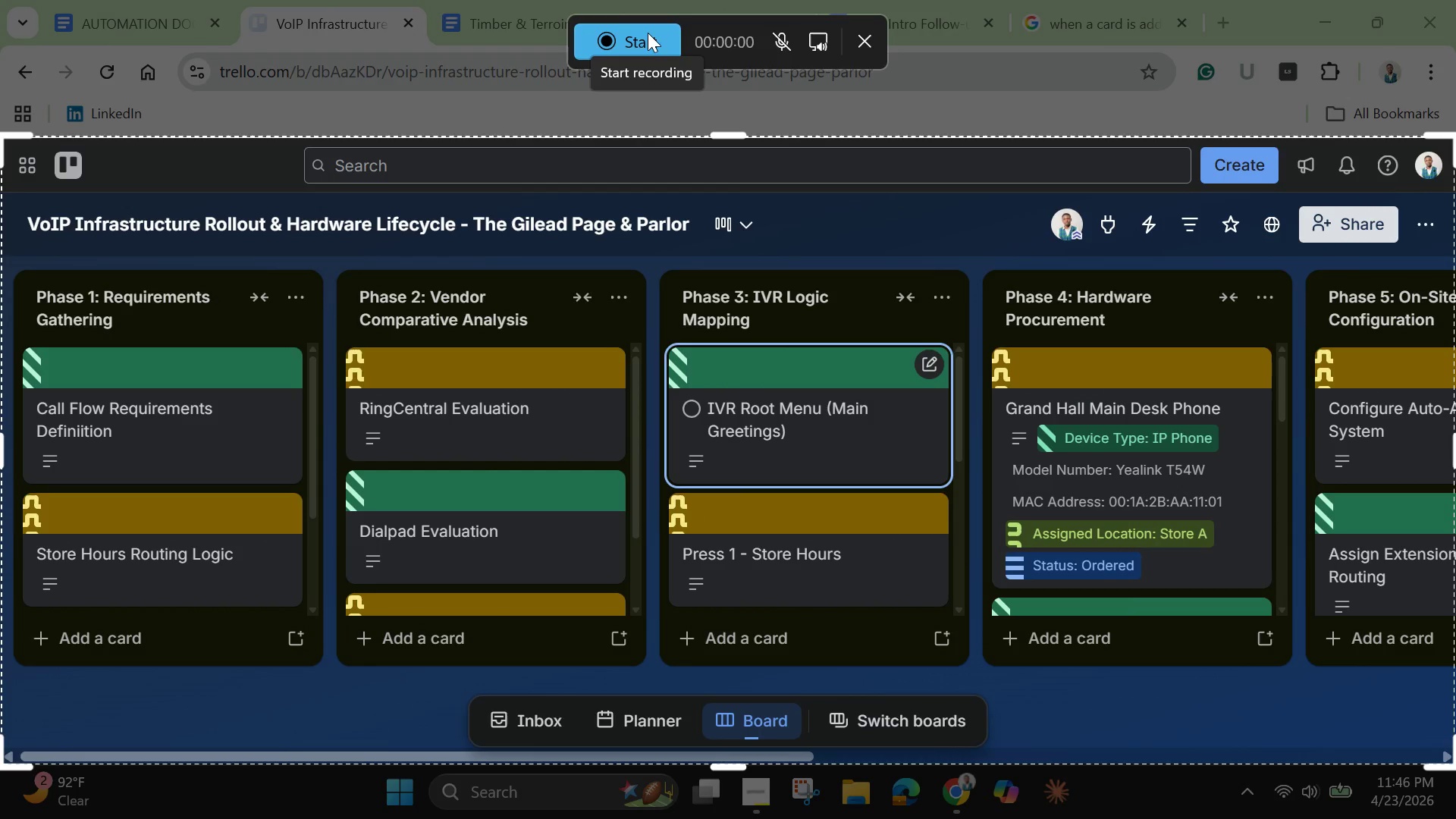 
left_click([648, 42])
 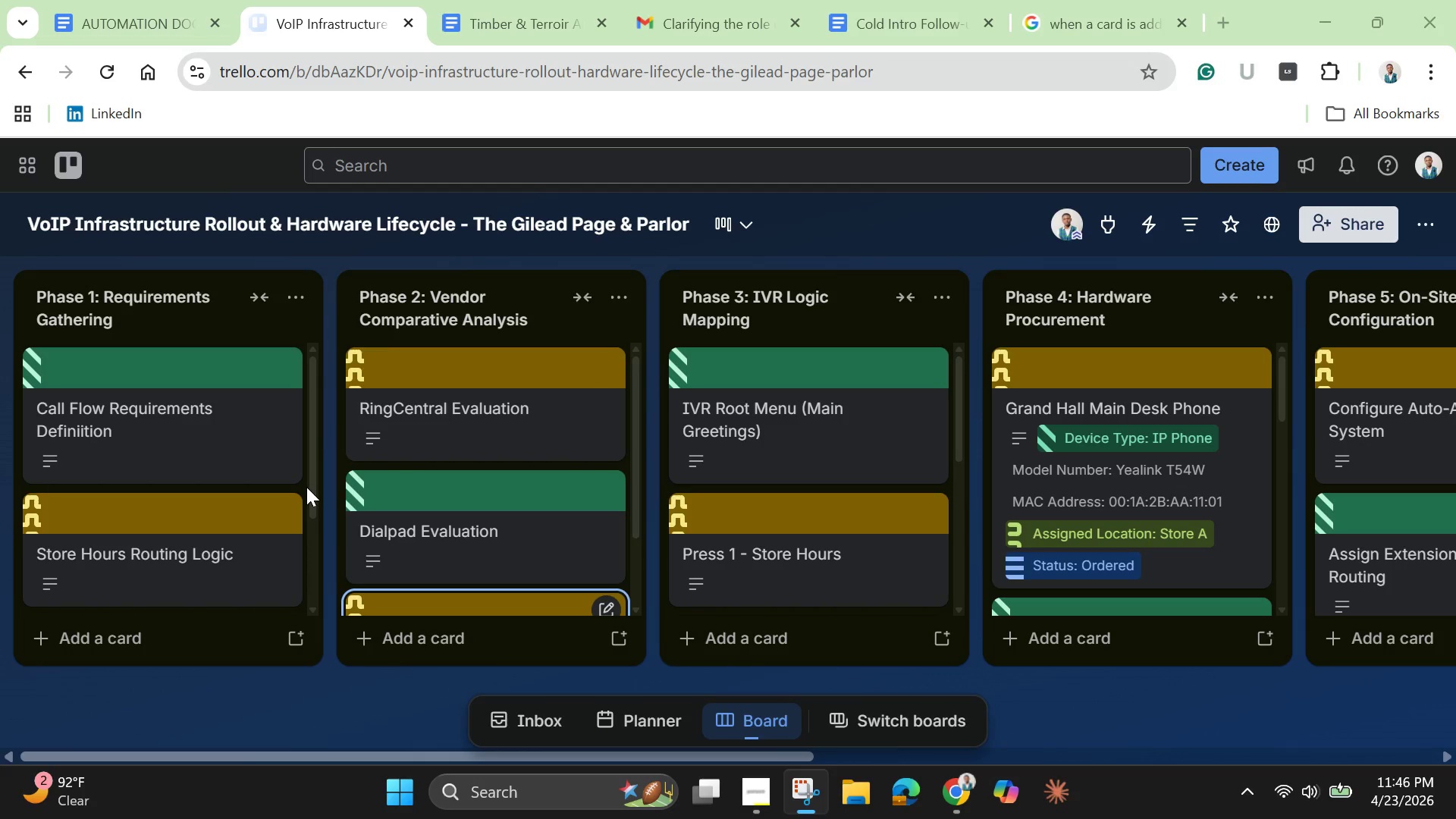 
wait(5.39)
 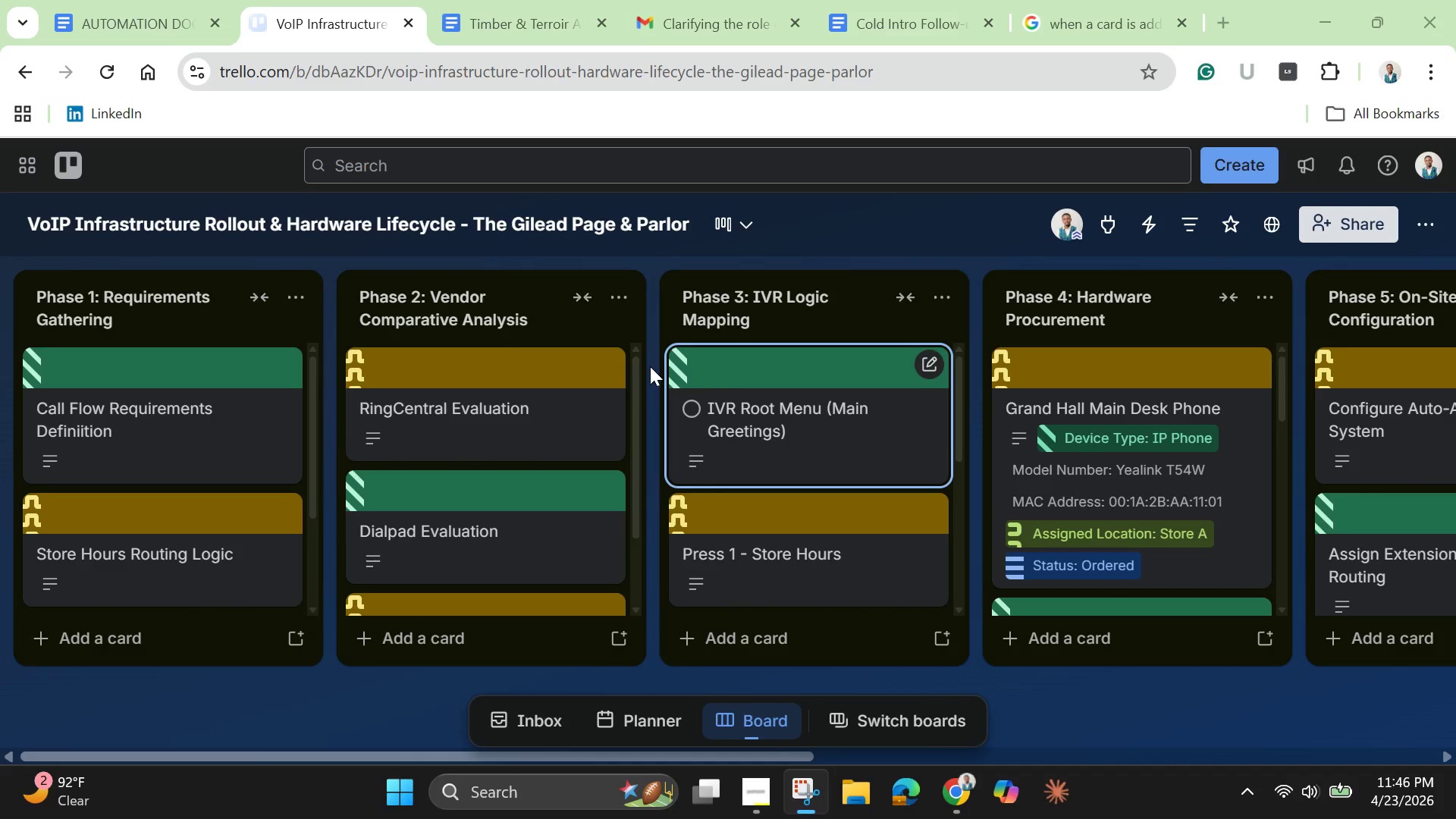 
left_click_drag(start_coordinate=[314, 466], to_coordinate=[312, 587])
 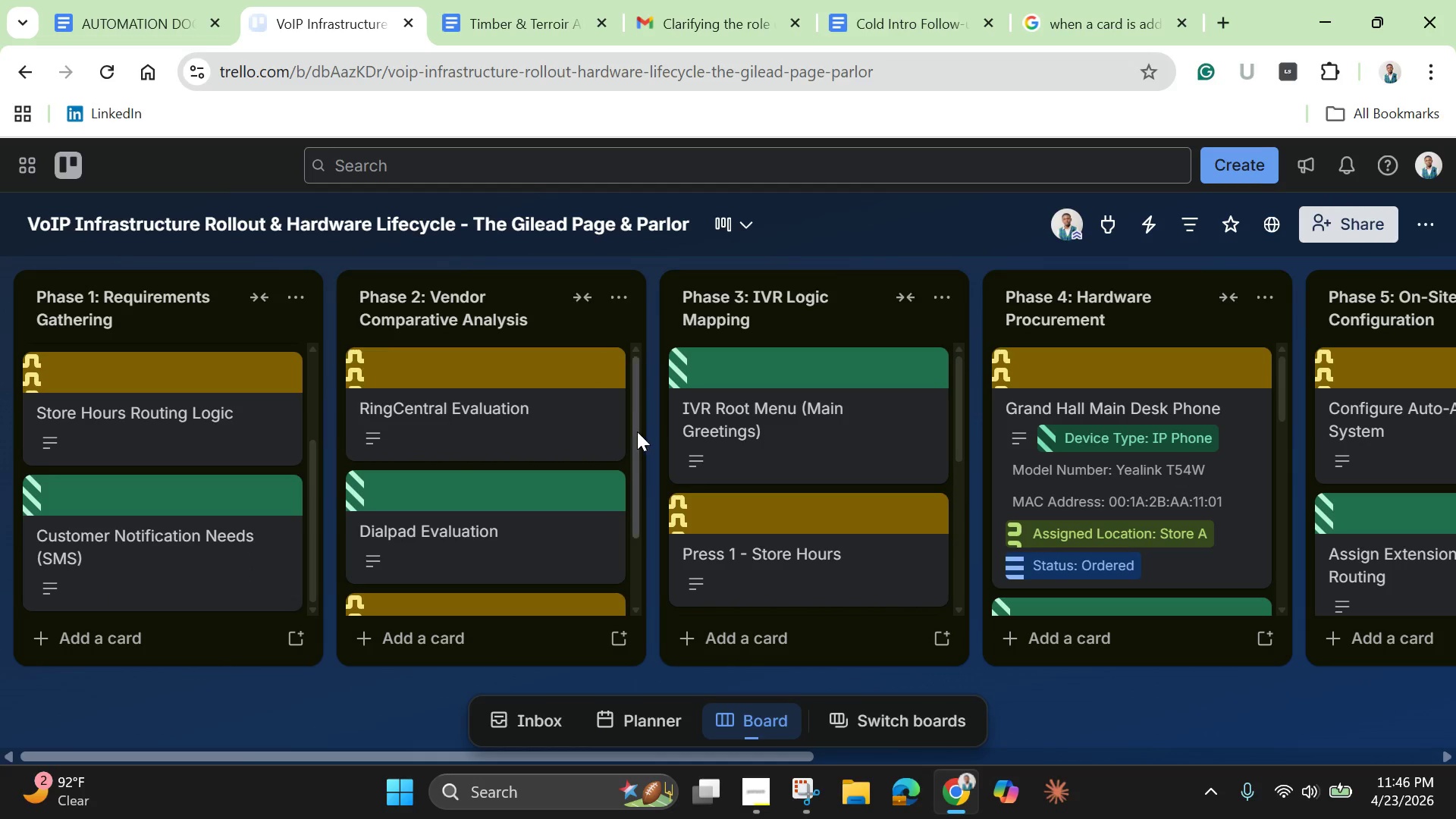 
left_click_drag(start_coordinate=[635, 435], to_coordinate=[635, 557])
 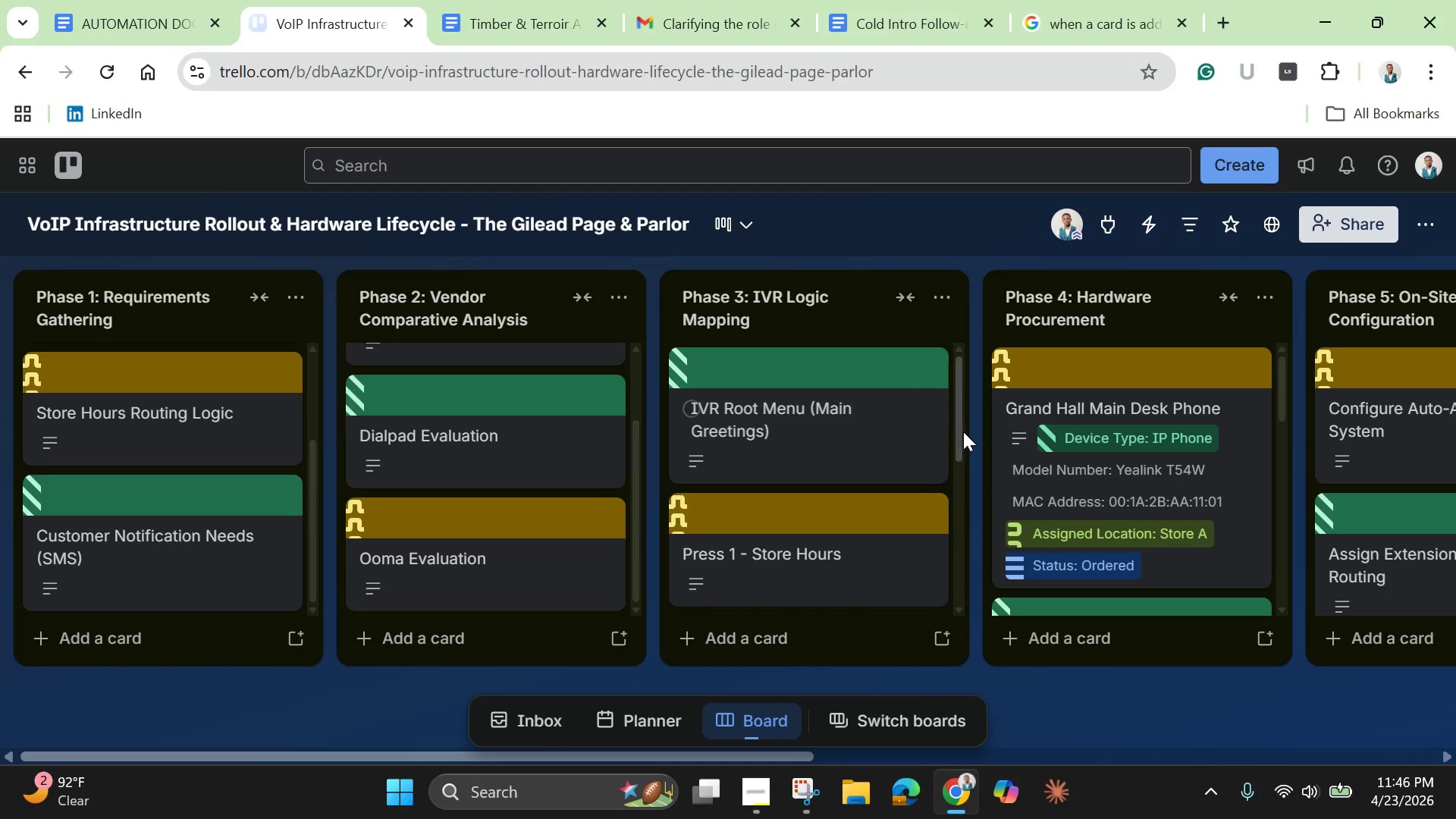 
left_click_drag(start_coordinate=[963, 431], to_coordinate=[971, 598])
 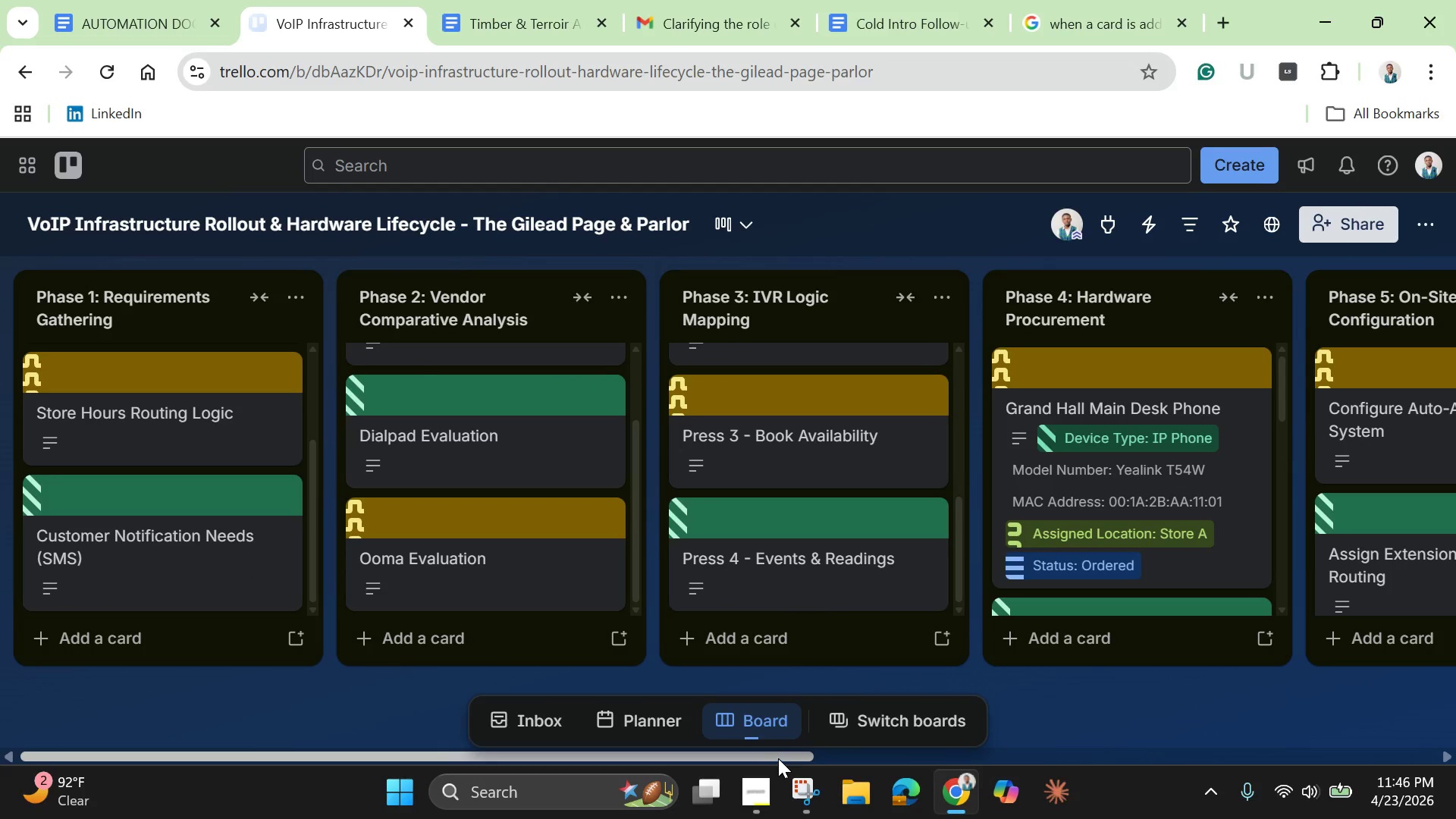 
left_click_drag(start_coordinate=[778, 758], to_coordinate=[1036, 756])
 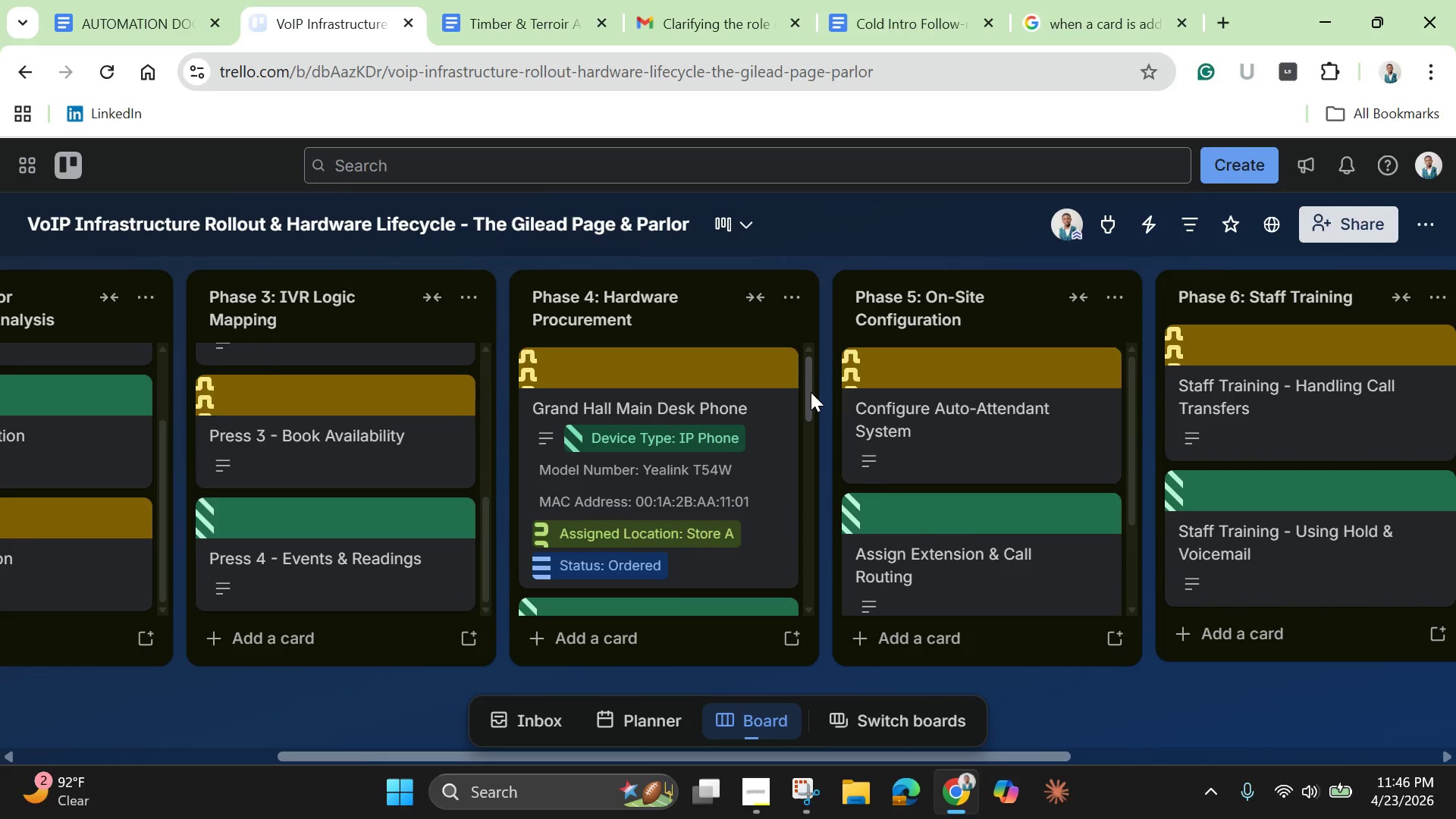 
left_click_drag(start_coordinate=[811, 392], to_coordinate=[789, 607])
 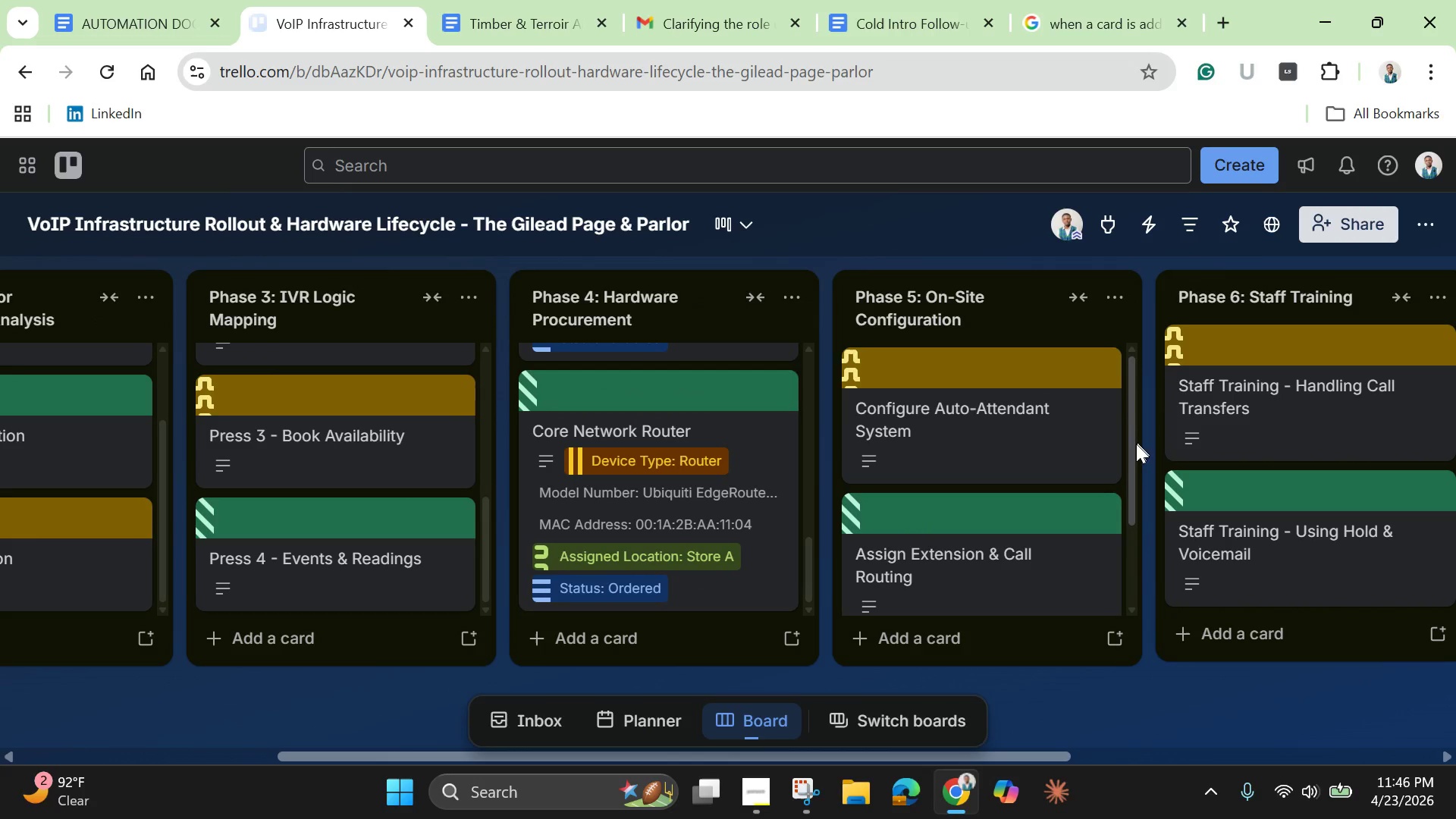 
left_click_drag(start_coordinate=[1136, 444], to_coordinate=[1144, 573])
 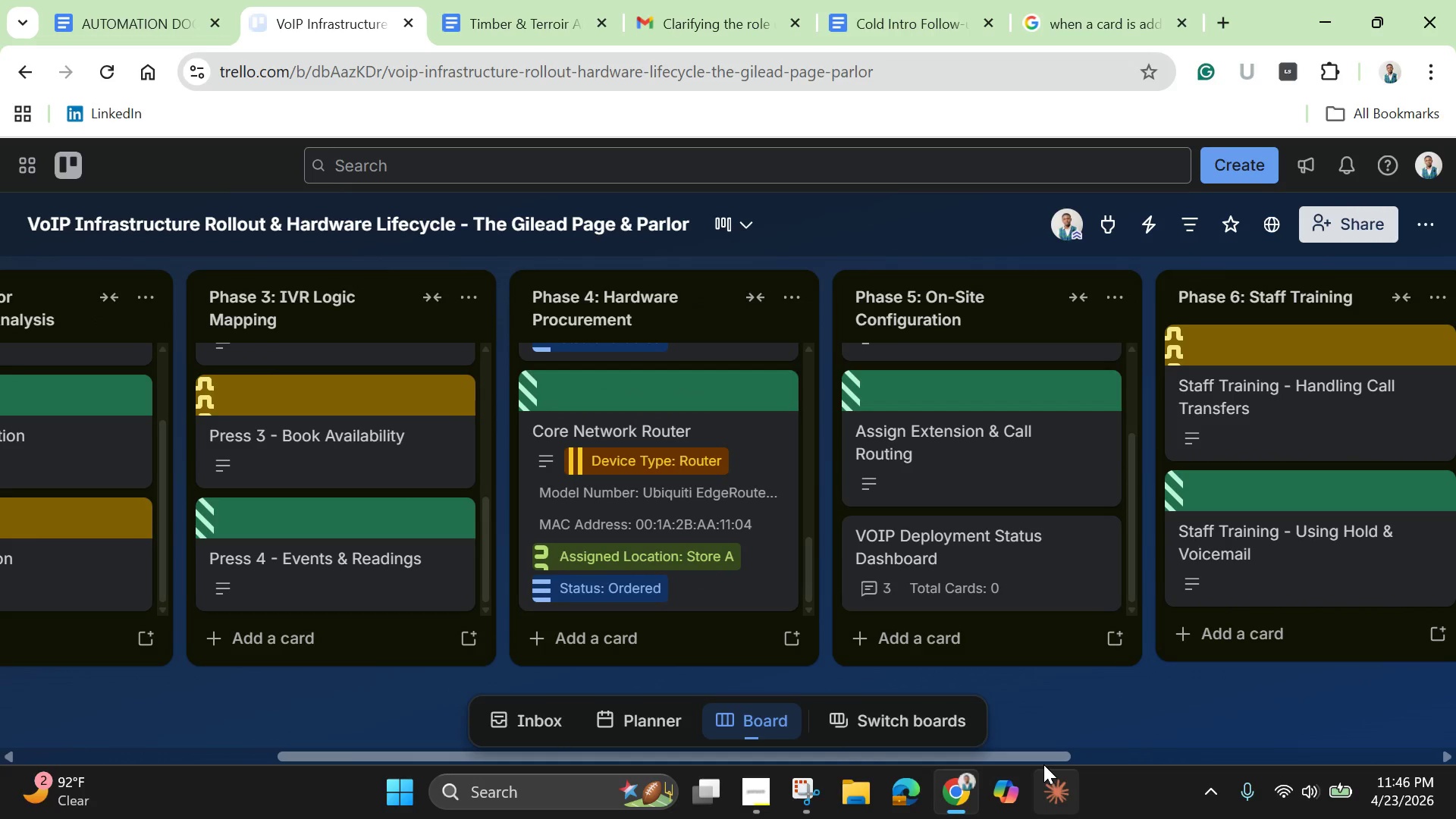 
left_click_drag(start_coordinate=[1041, 760], to_coordinate=[1376, 767])
 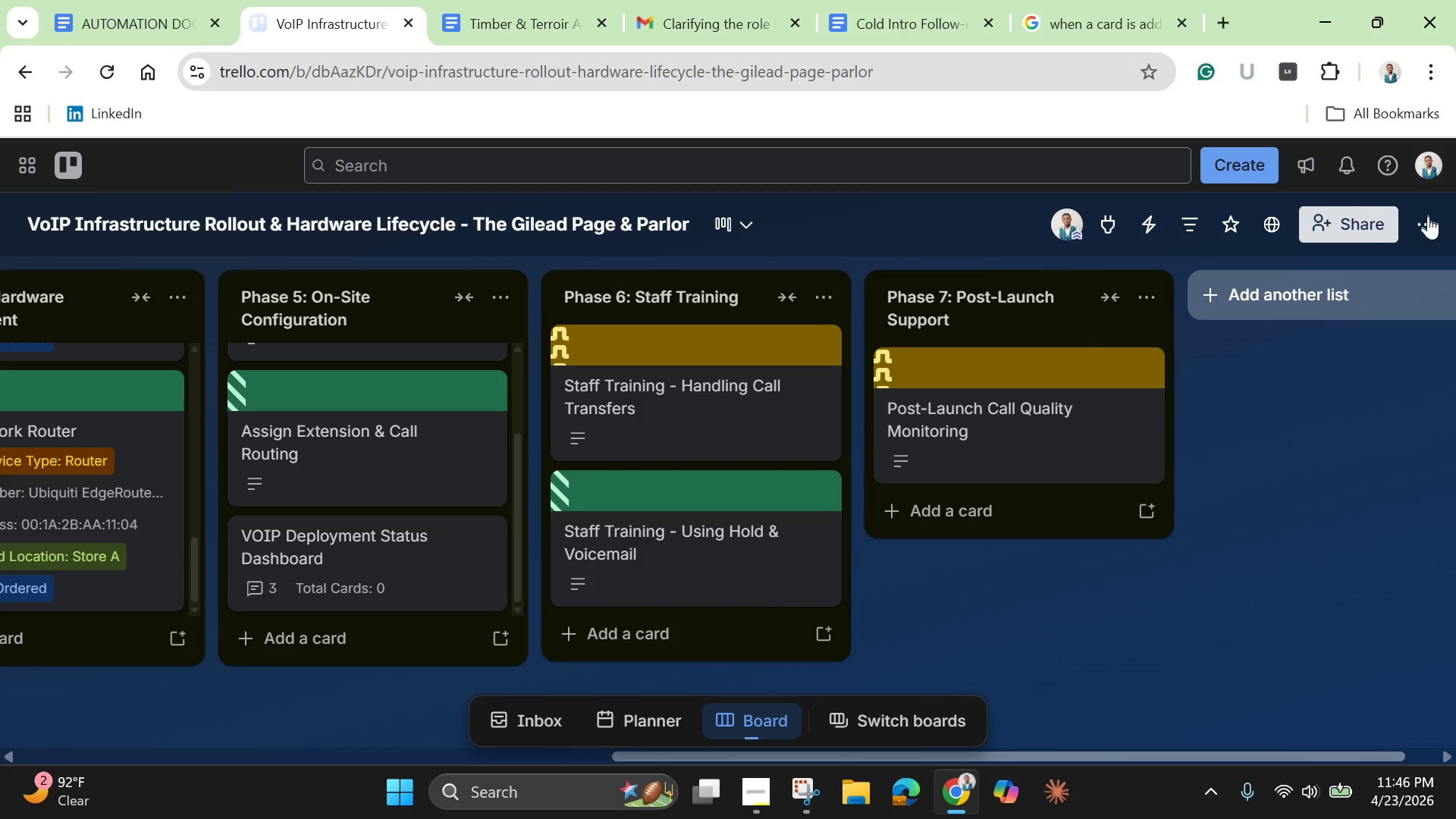 
left_click([1422, 227])
 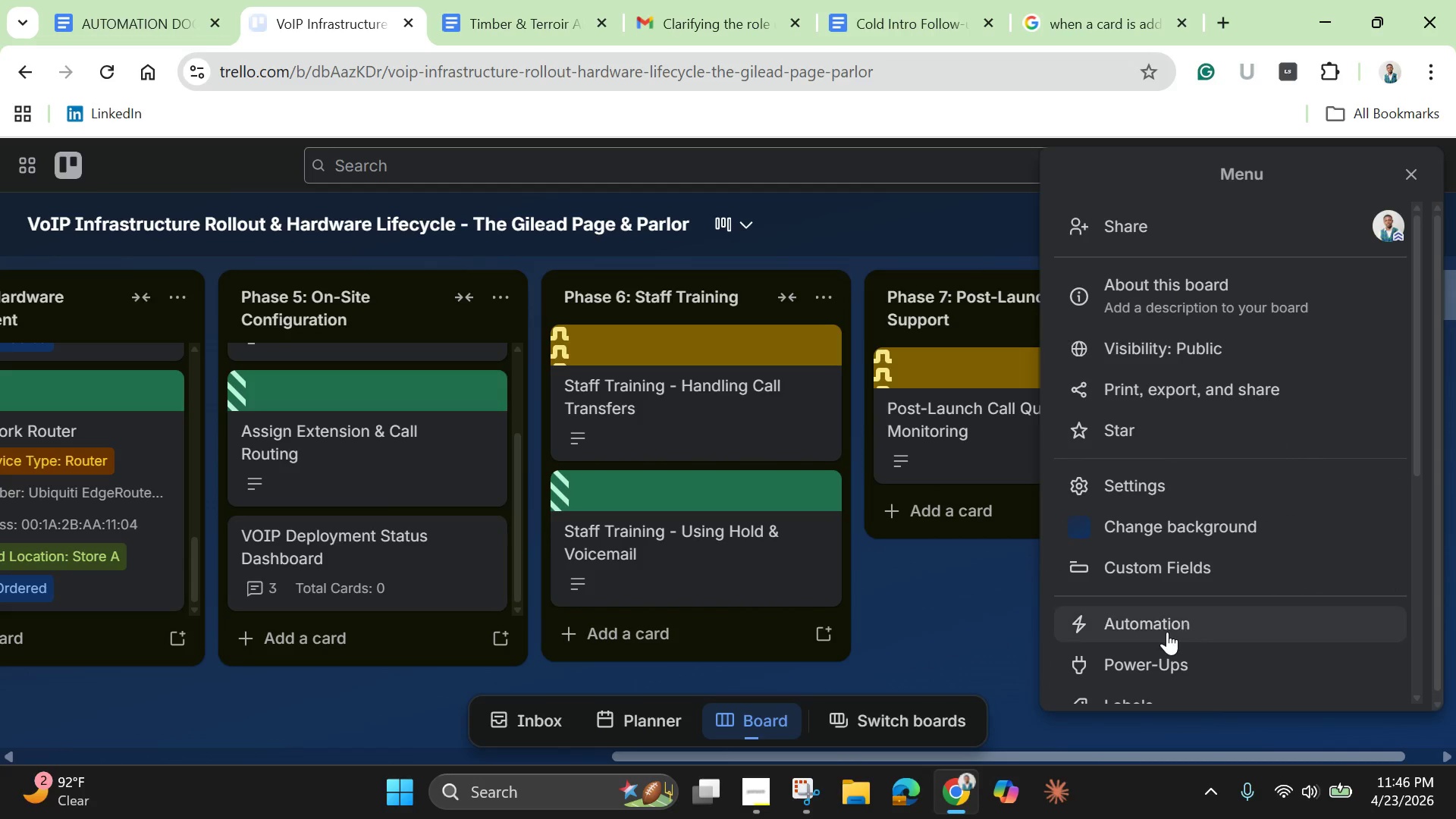 
left_click([1167, 633])
 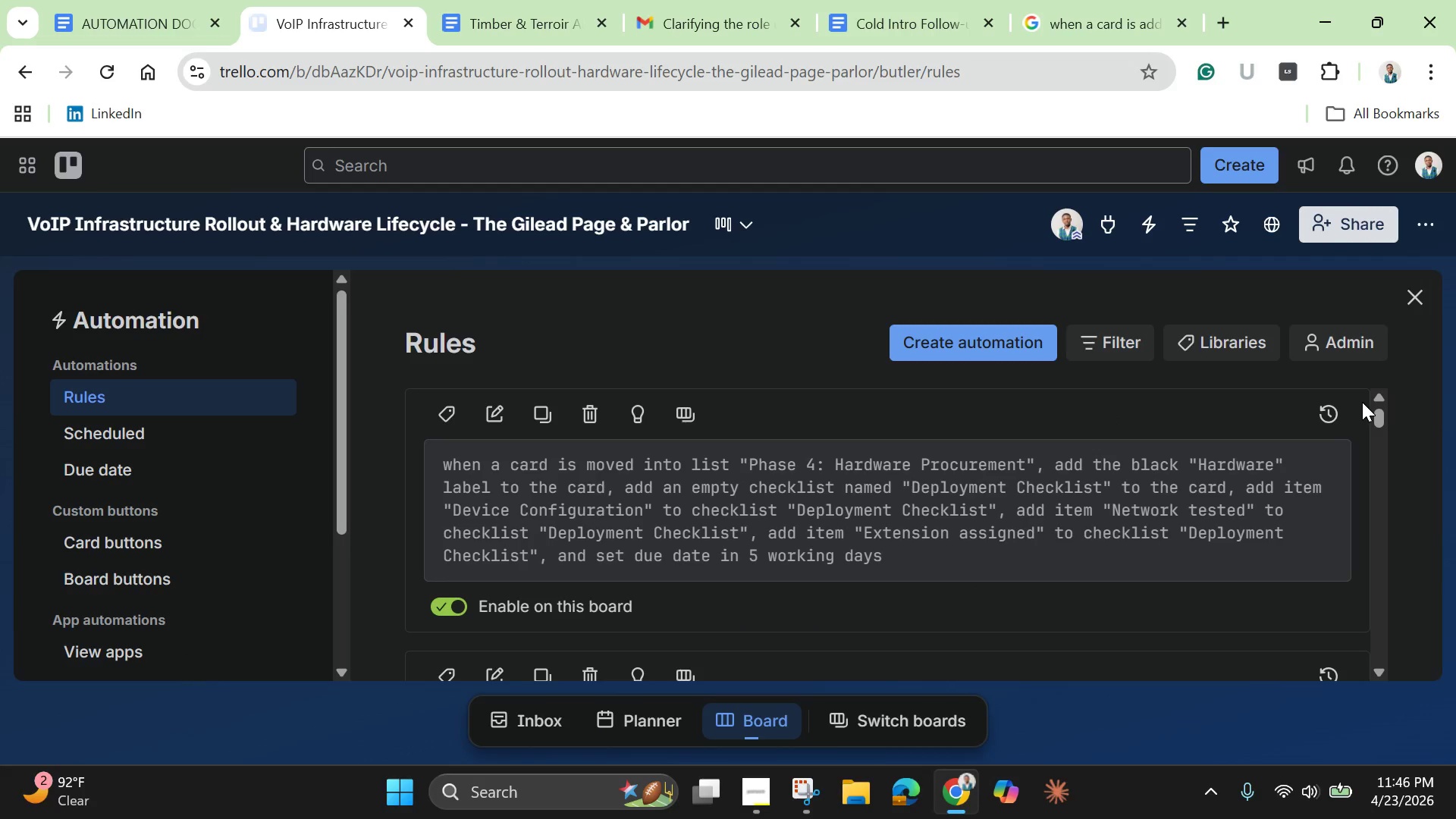 
wait(6.25)
 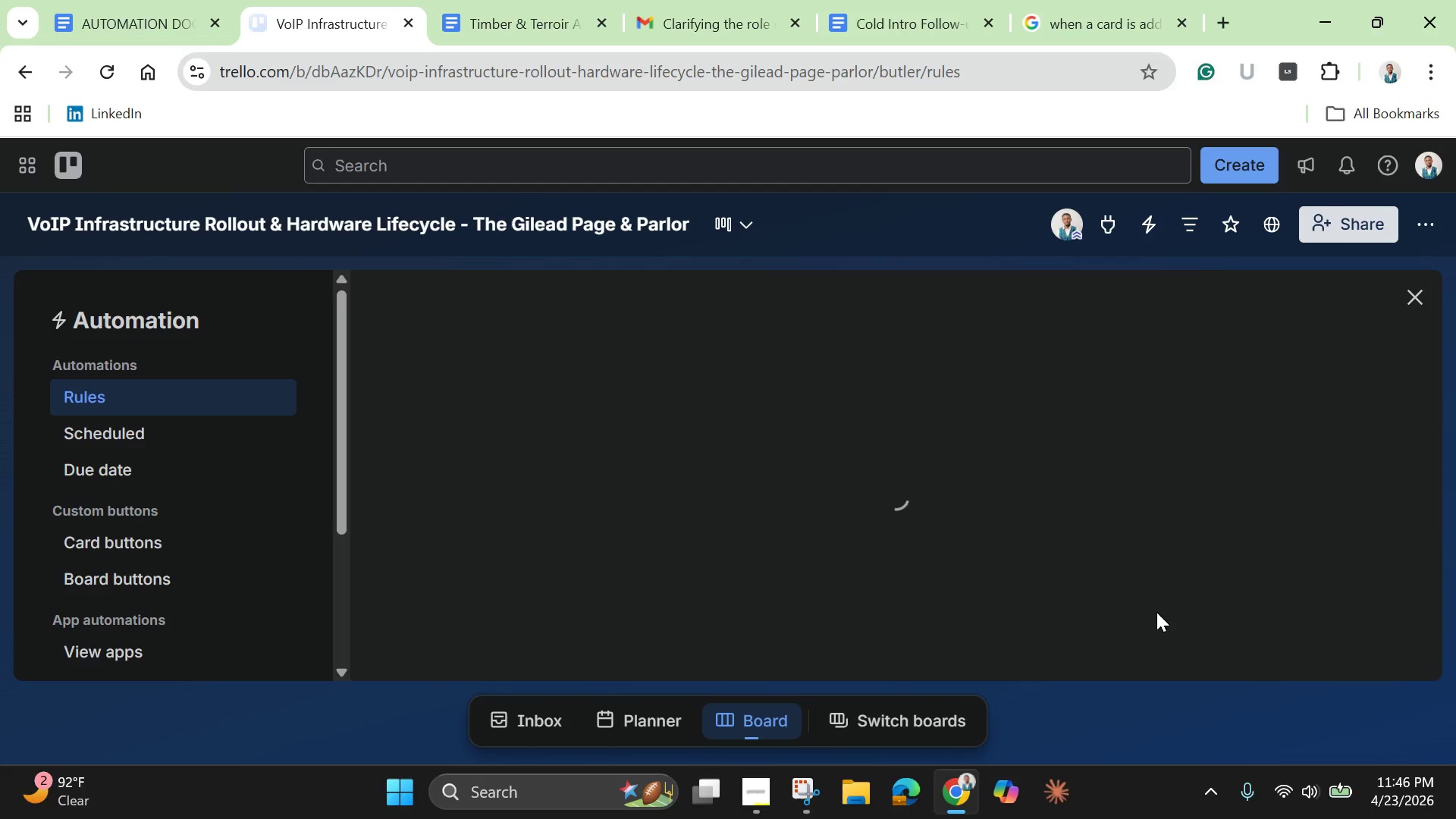 
left_click_drag(start_coordinate=[1382, 422], to_coordinate=[1389, 429])
 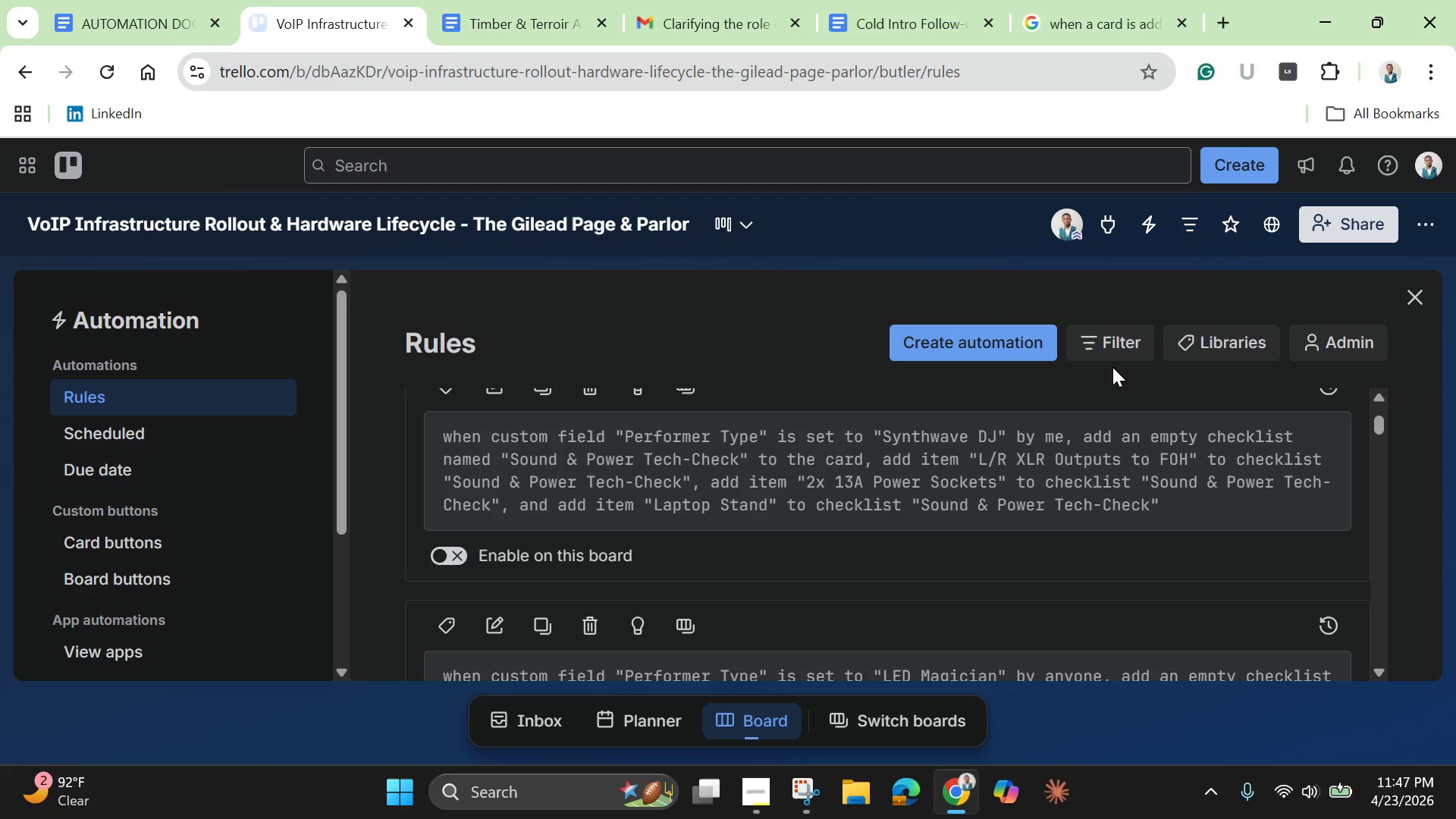 
left_click([1109, 352])
 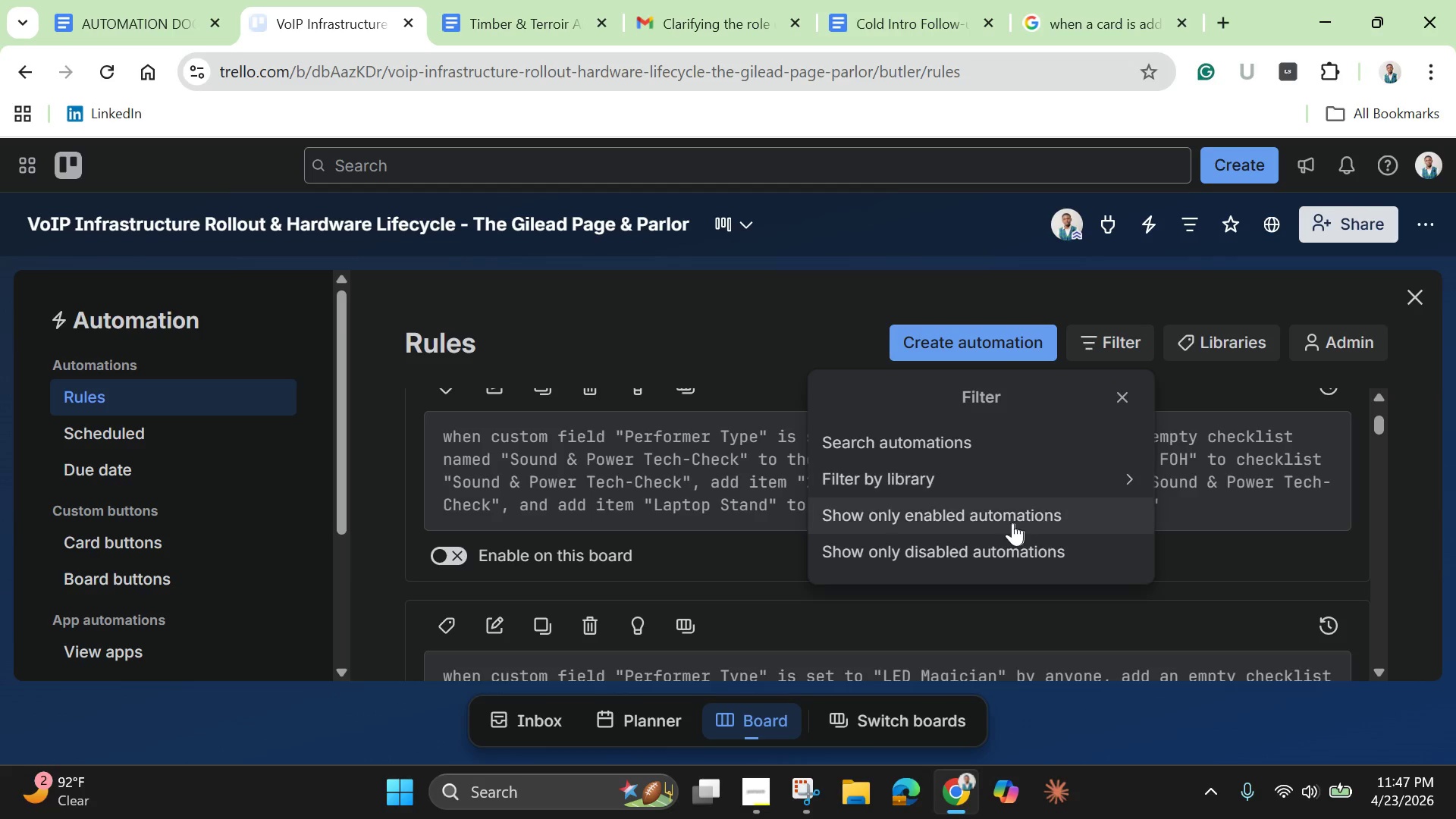 
left_click([996, 525])
 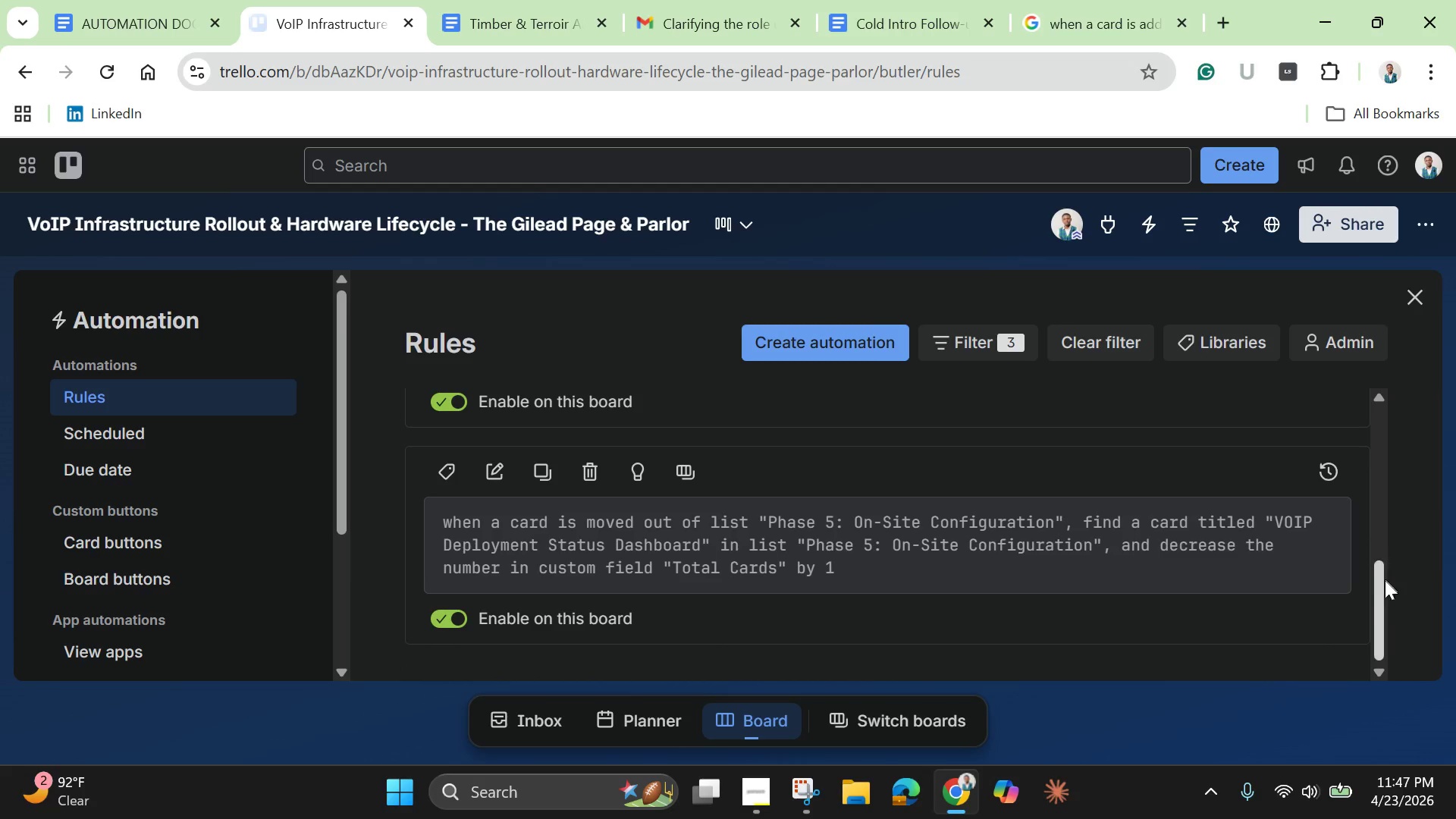 
left_click_drag(start_coordinate=[1380, 595], to_coordinate=[1367, 410])
 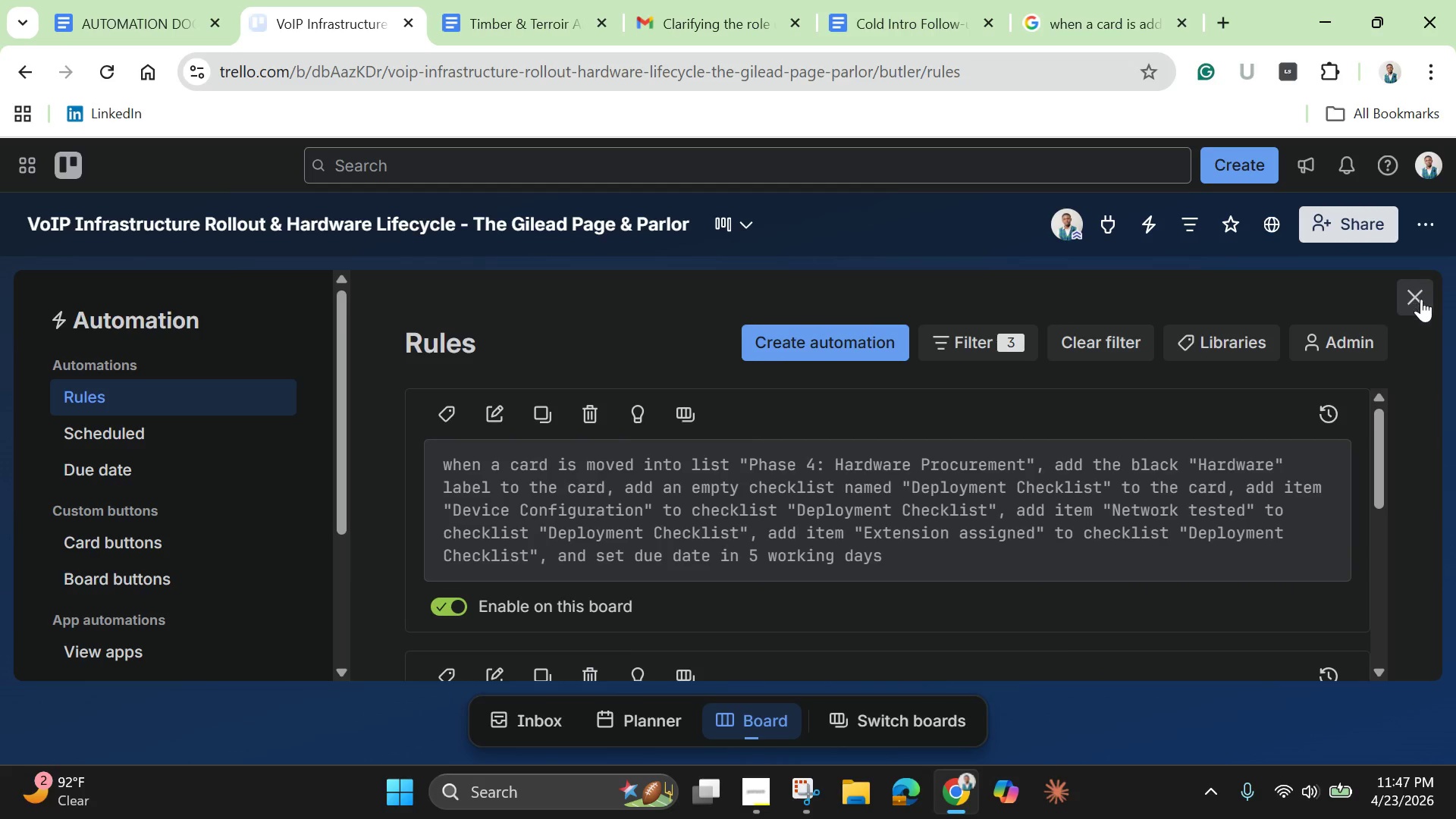 
left_click([1420, 299])
 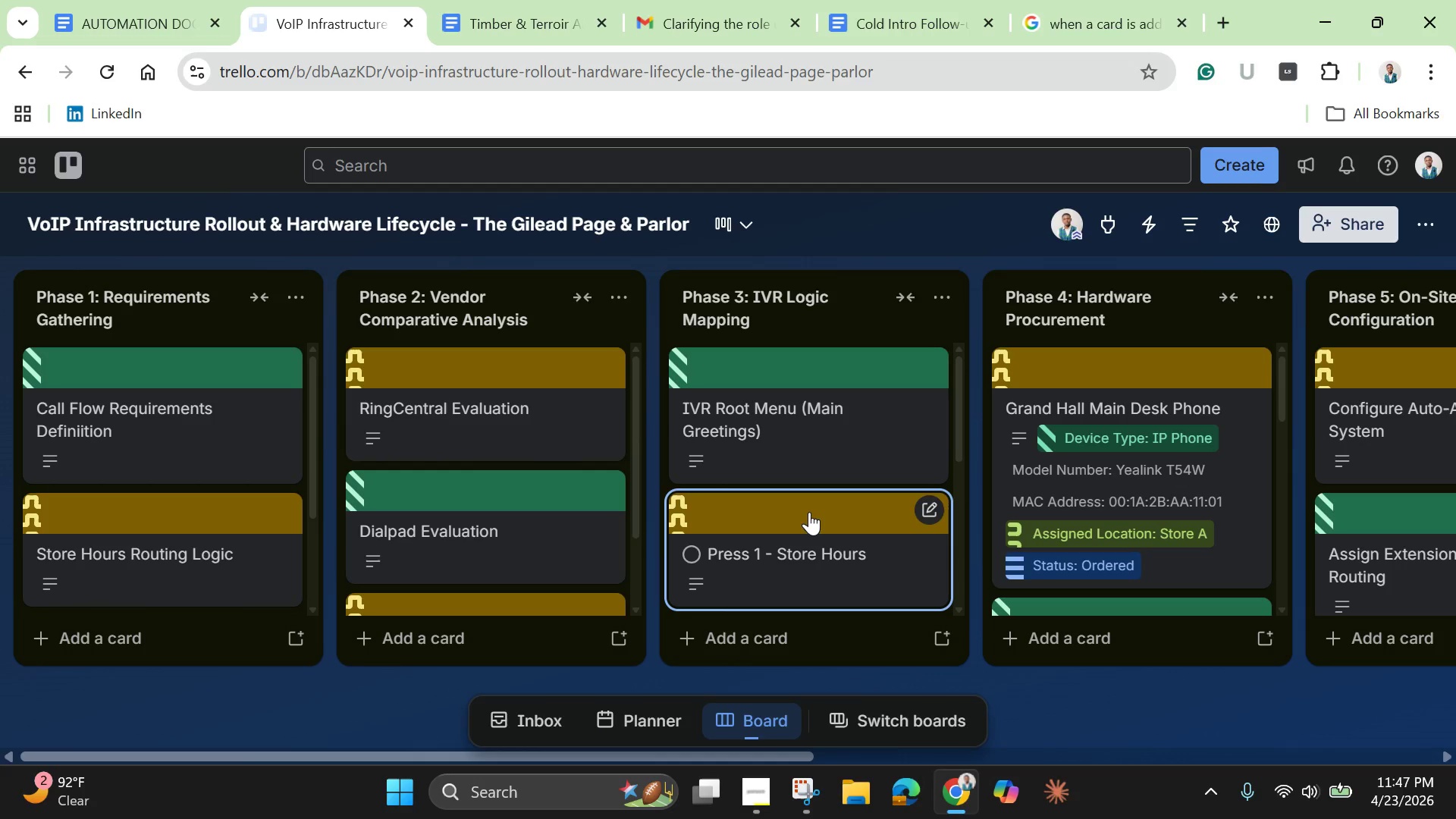 
scroll: coordinate [818, 554], scroll_direction: down, amount: 2.0
 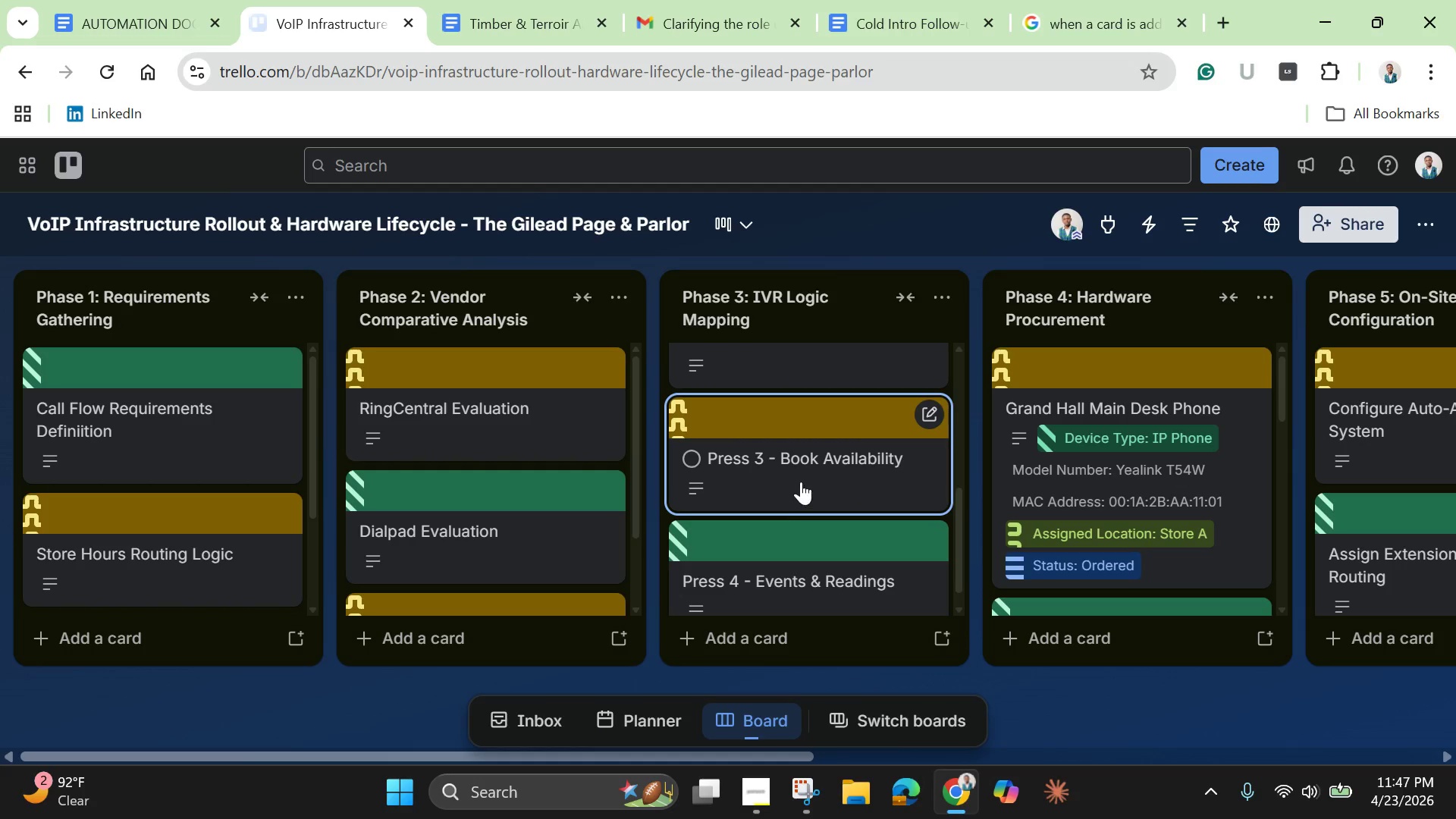 
left_click_drag(start_coordinate=[801, 482], to_coordinate=[1091, 571])